 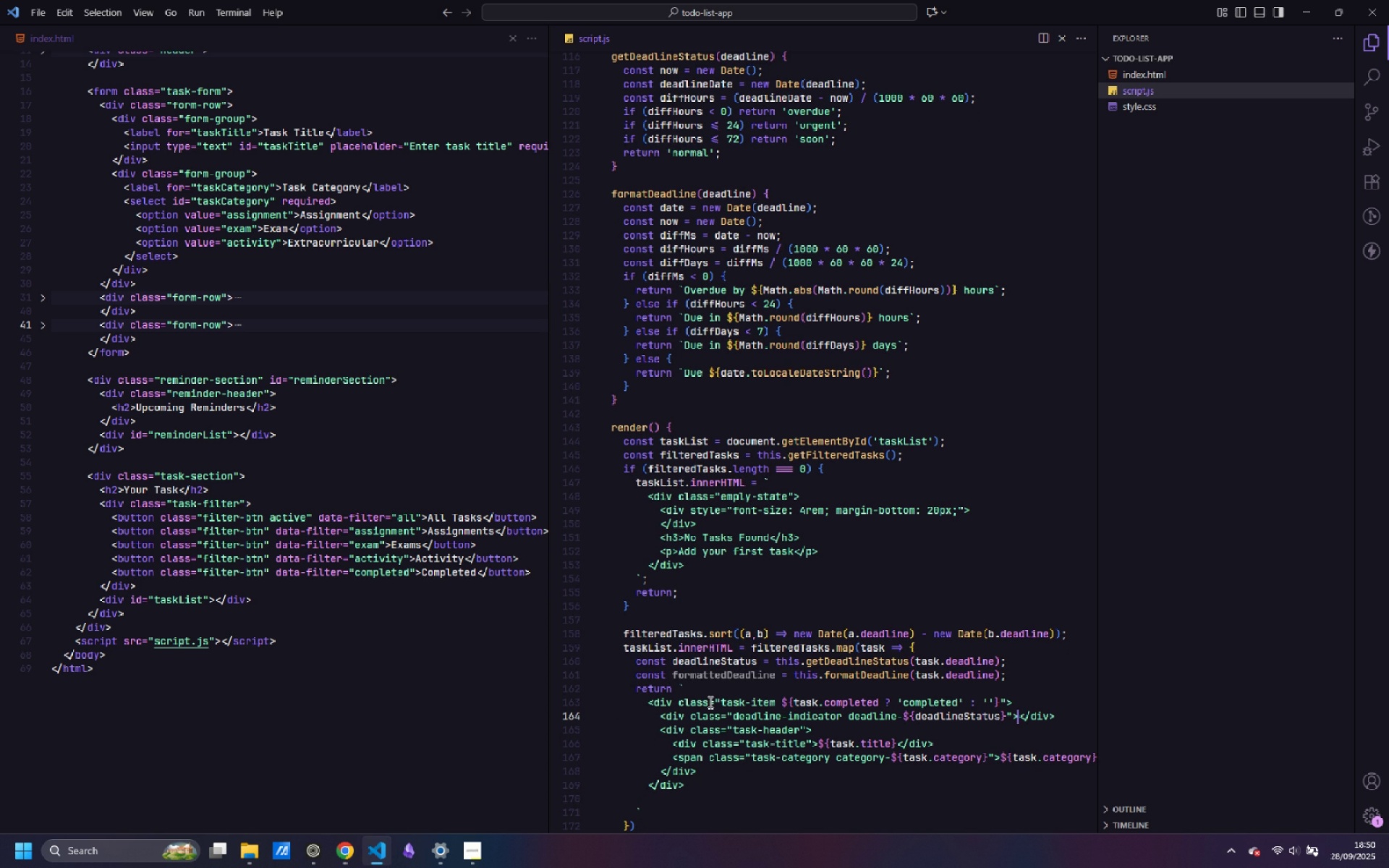 
key(Backspace)
 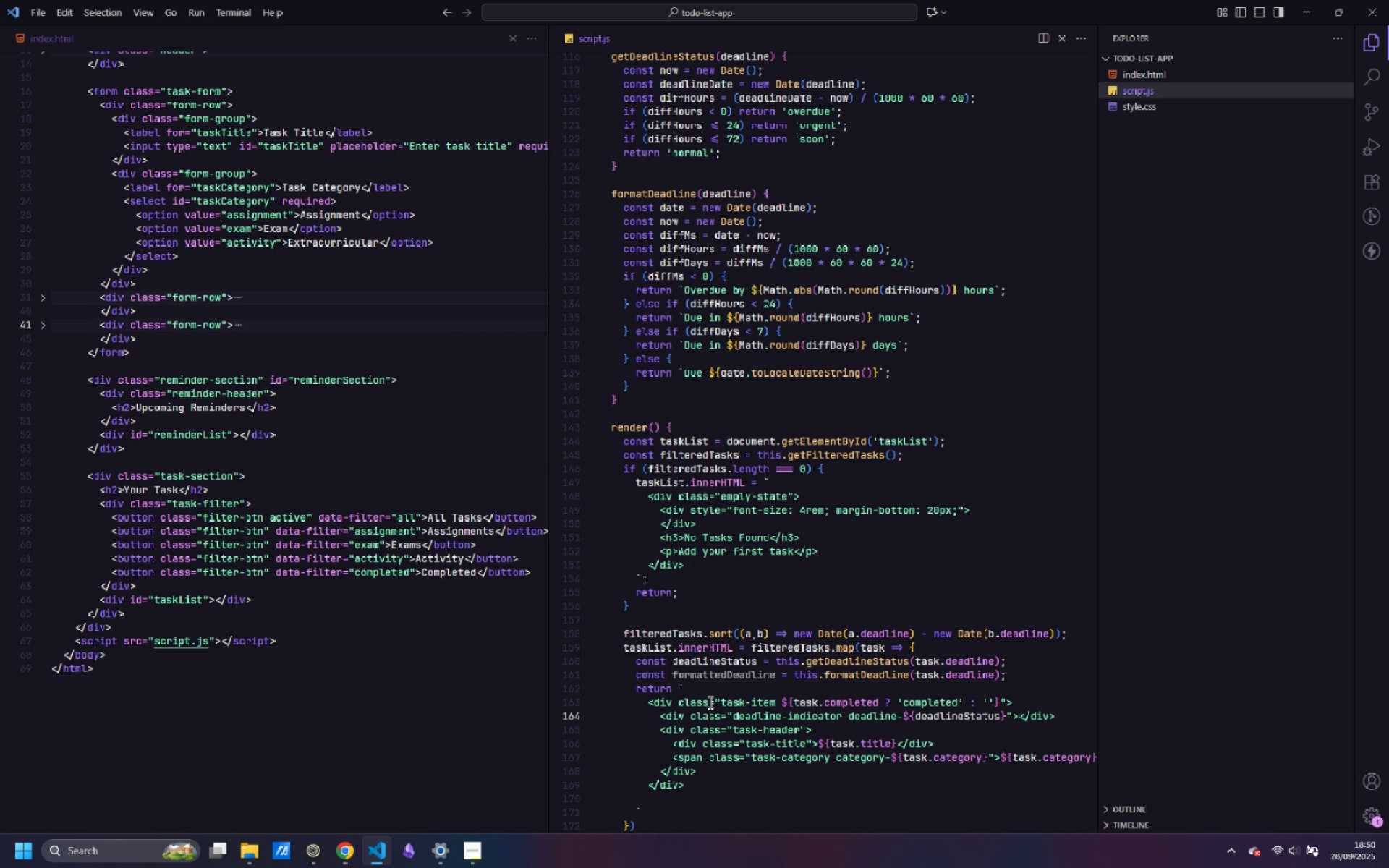 
wait(18.3)
 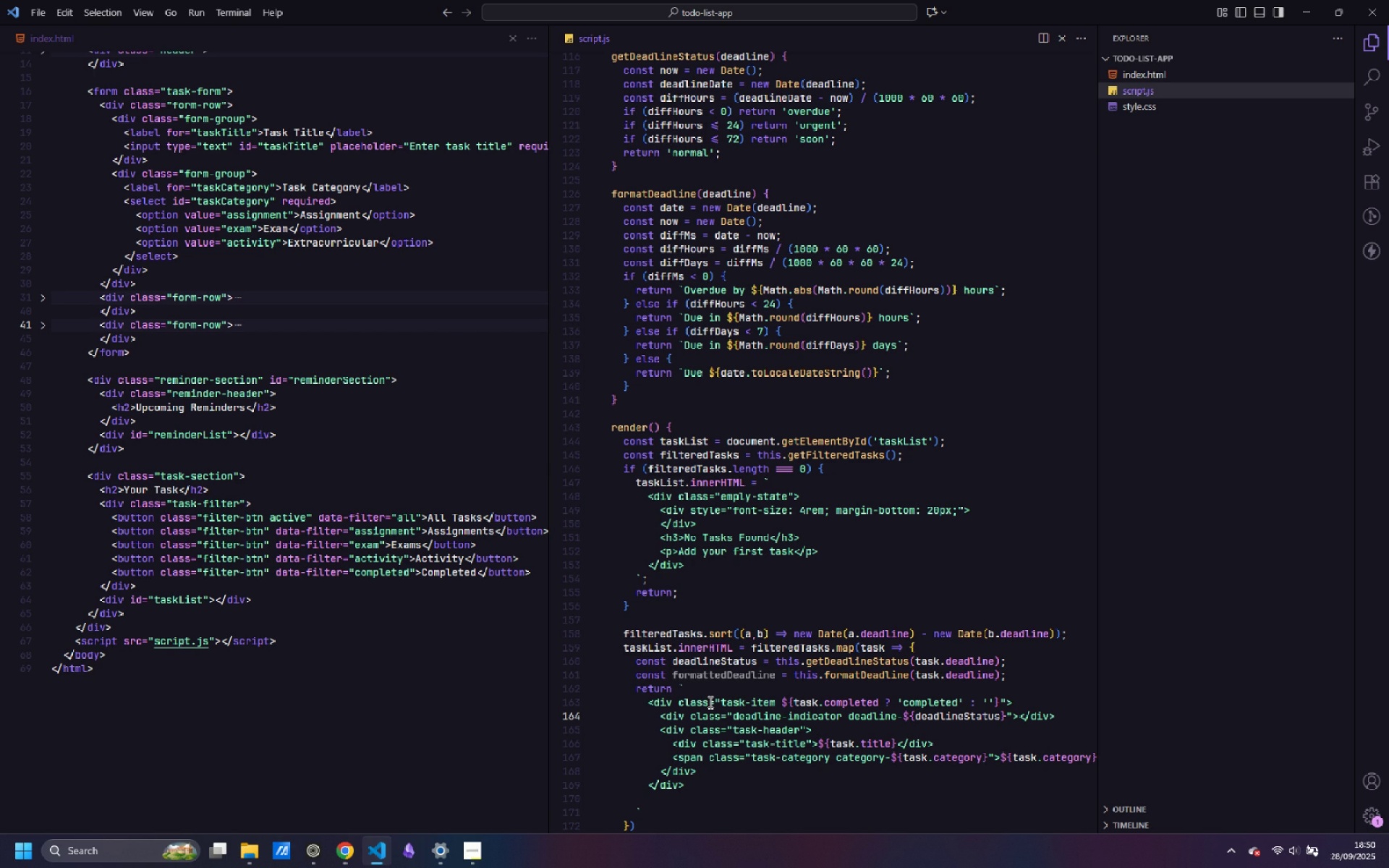 
scroll: coordinate [845, 712], scroll_direction: down, amount: 1.0
 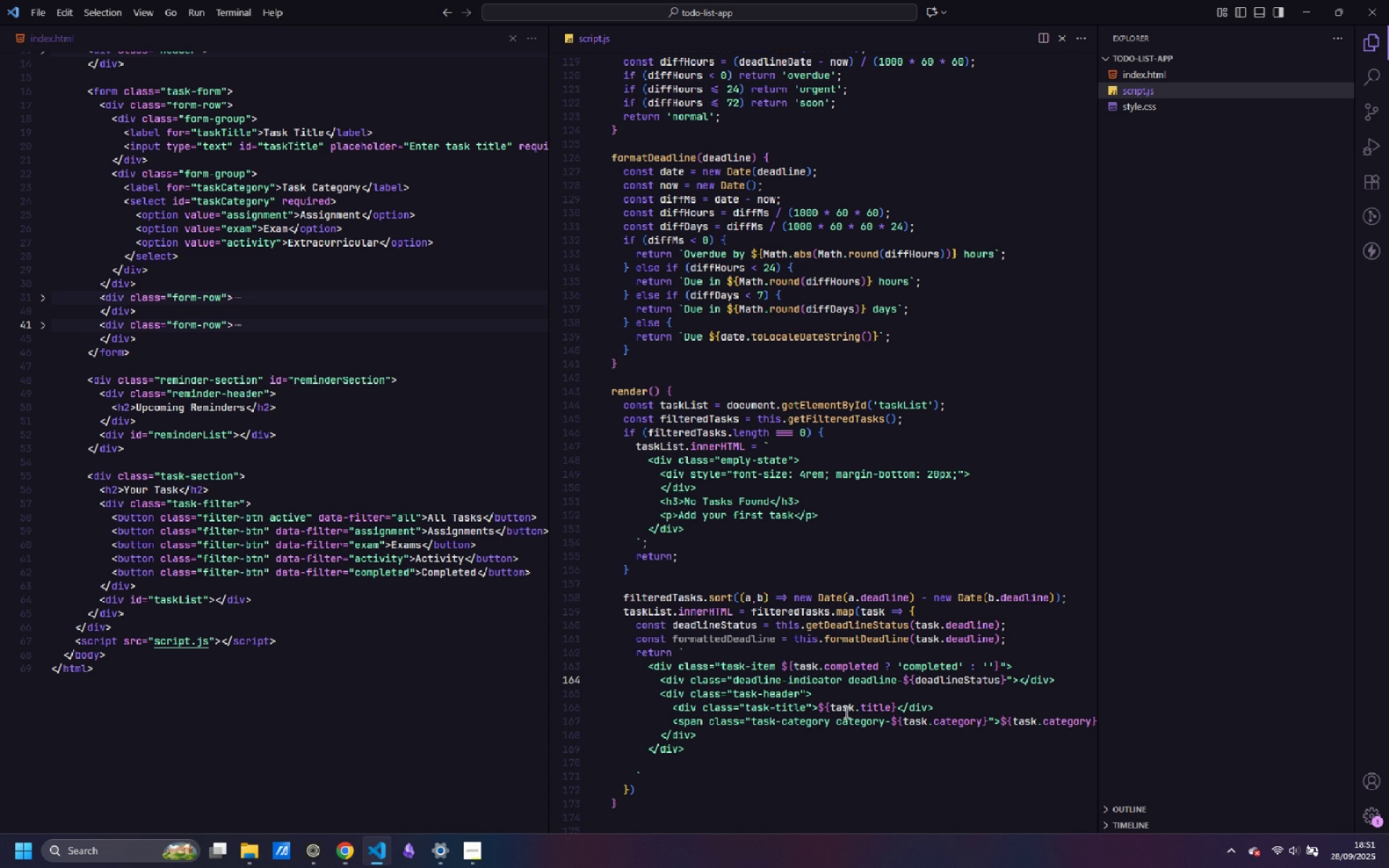 
wait(27.08)
 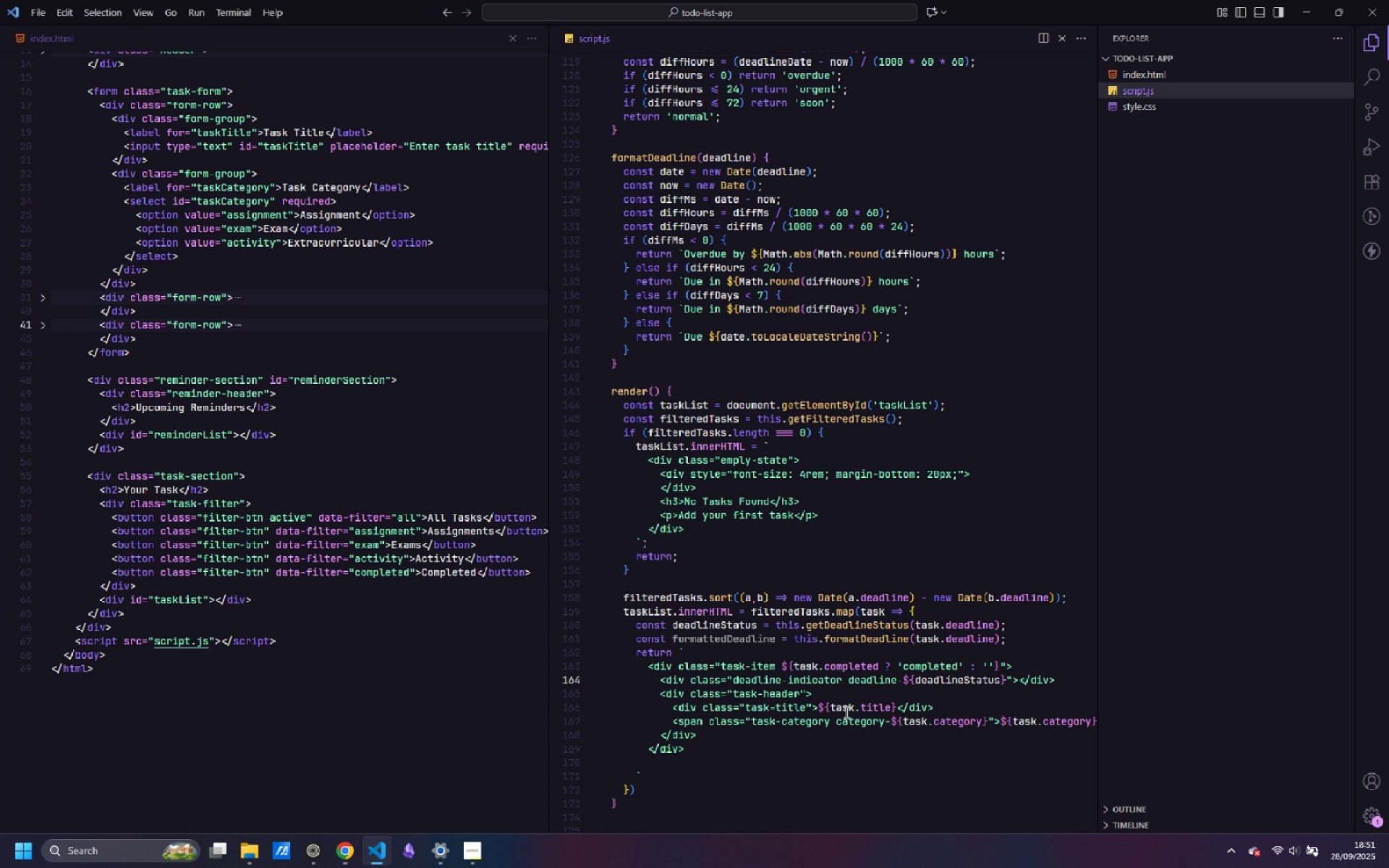 
scroll: coordinate [925, 692], scroll_direction: down, amount: 1.0
 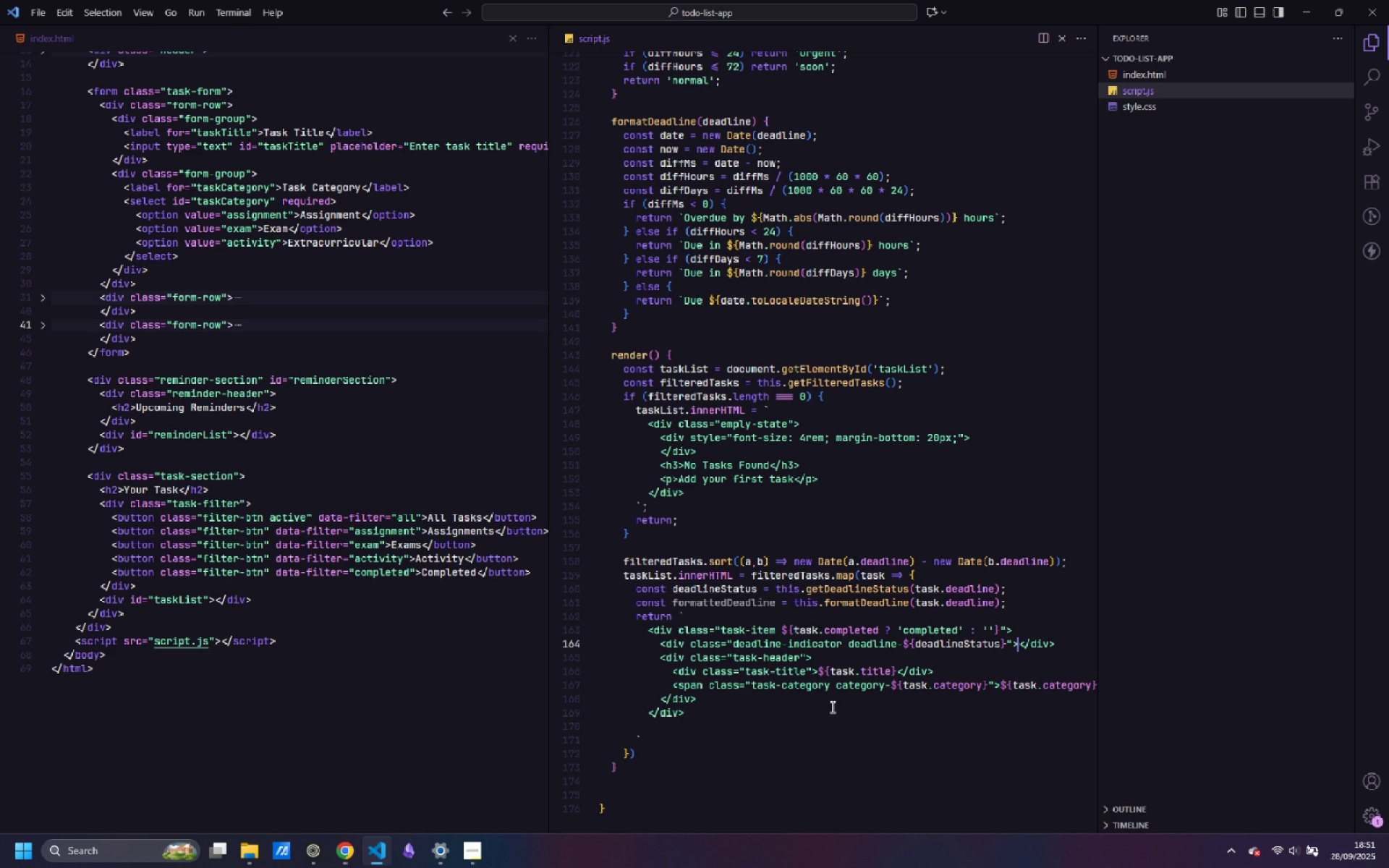 
left_click([759, 551])
 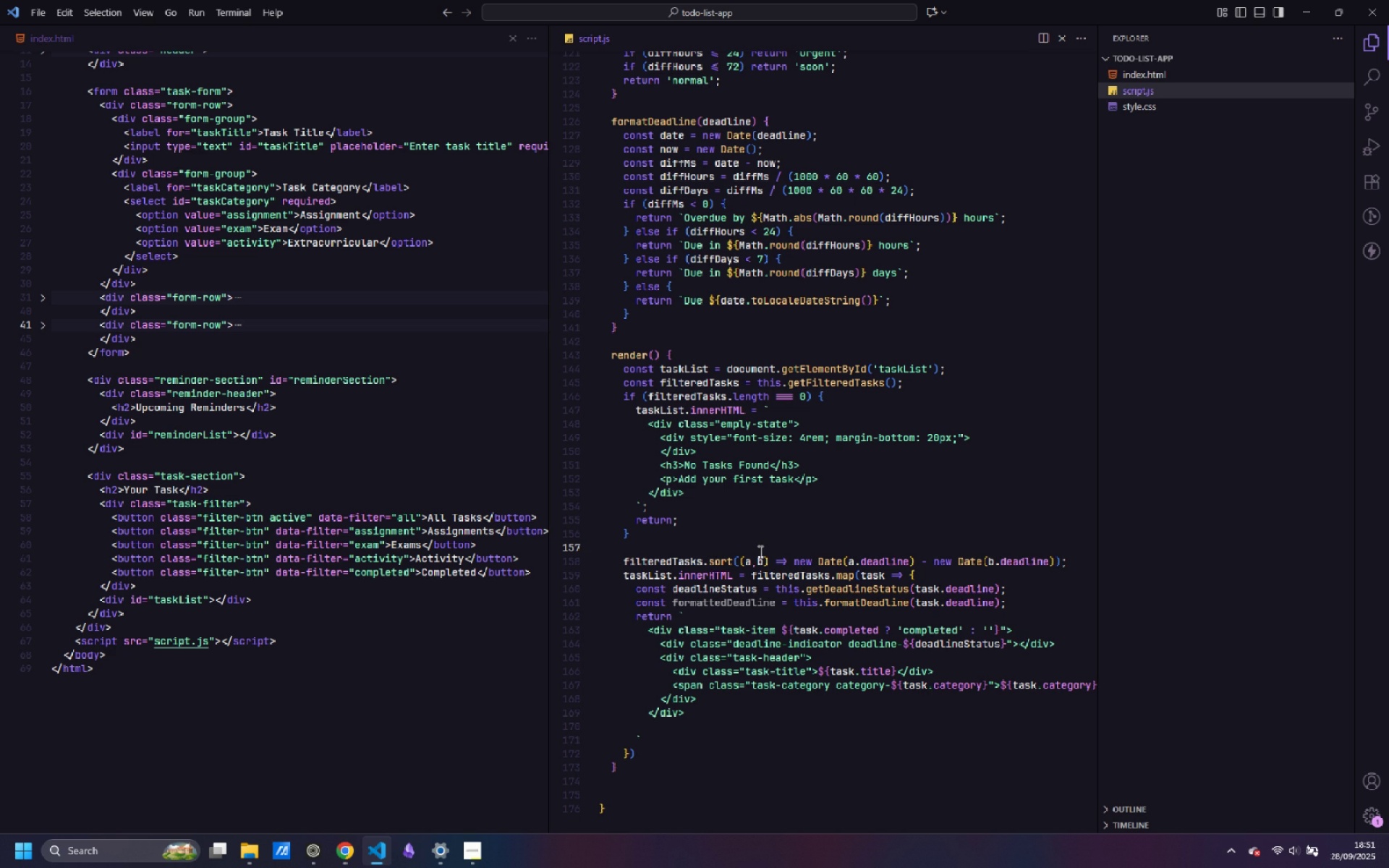 
key(Control+ControlLeft)
 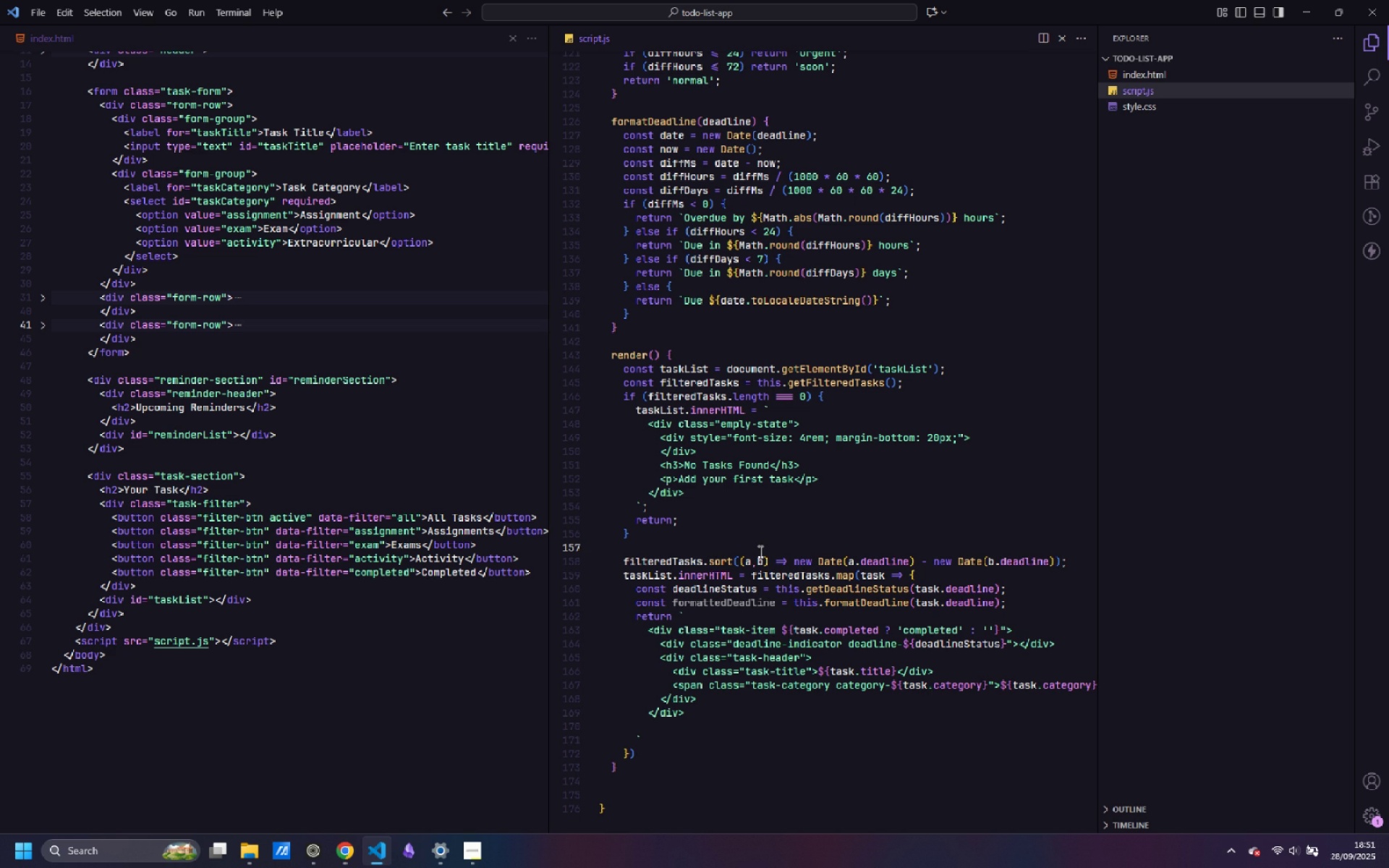 
key(Control+S)
 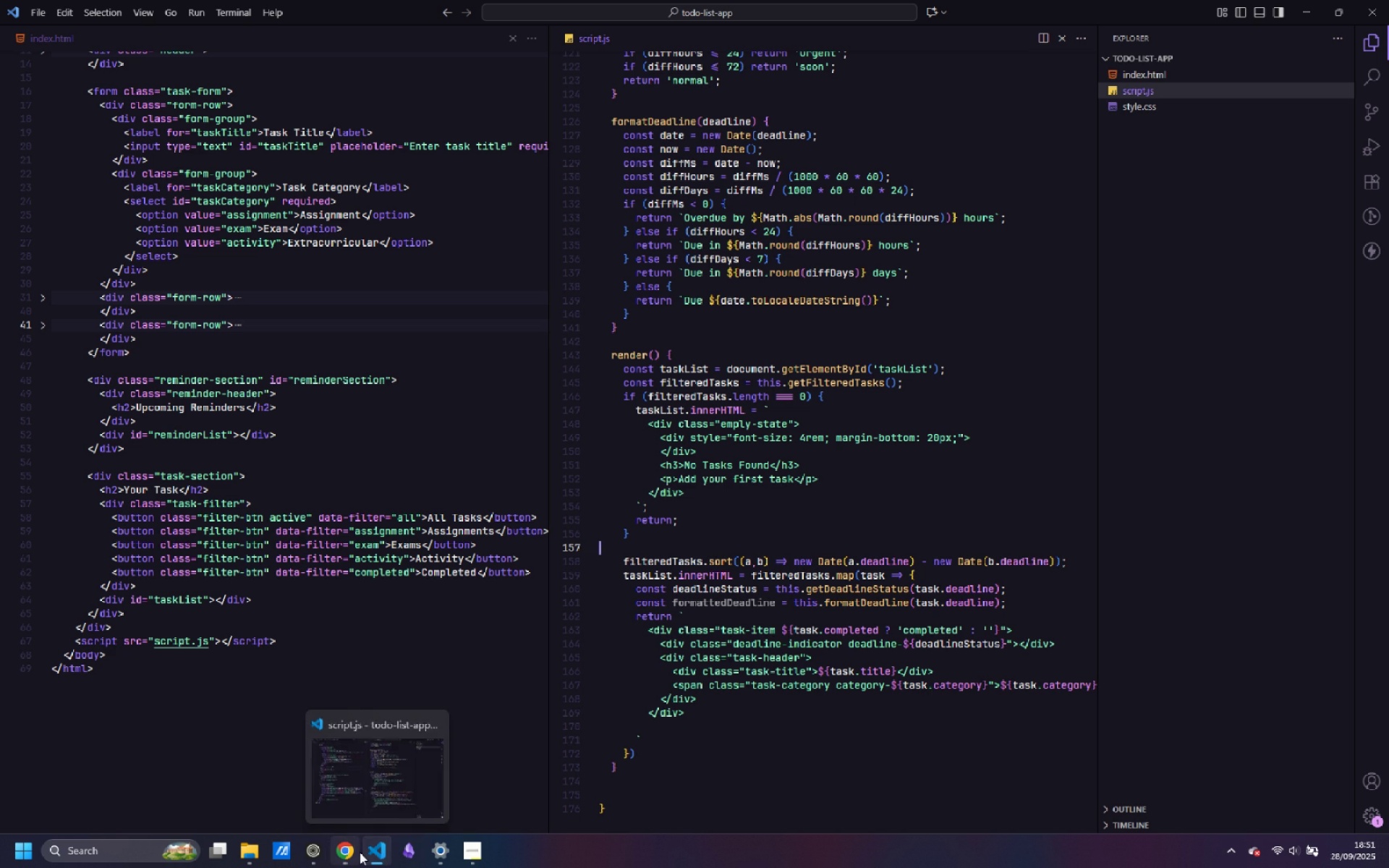 
left_click([333, 766])
 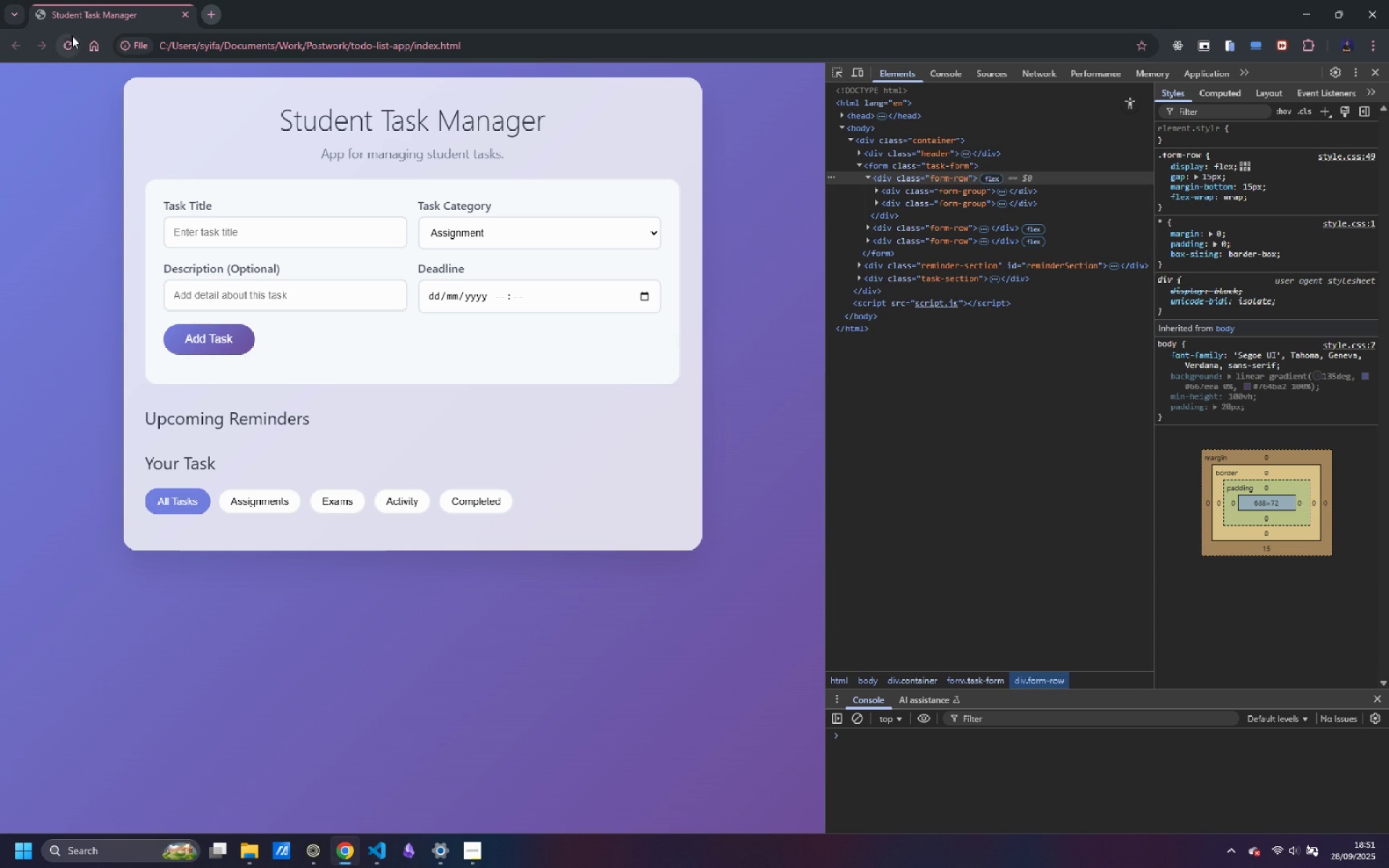 
left_click([72, 46])
 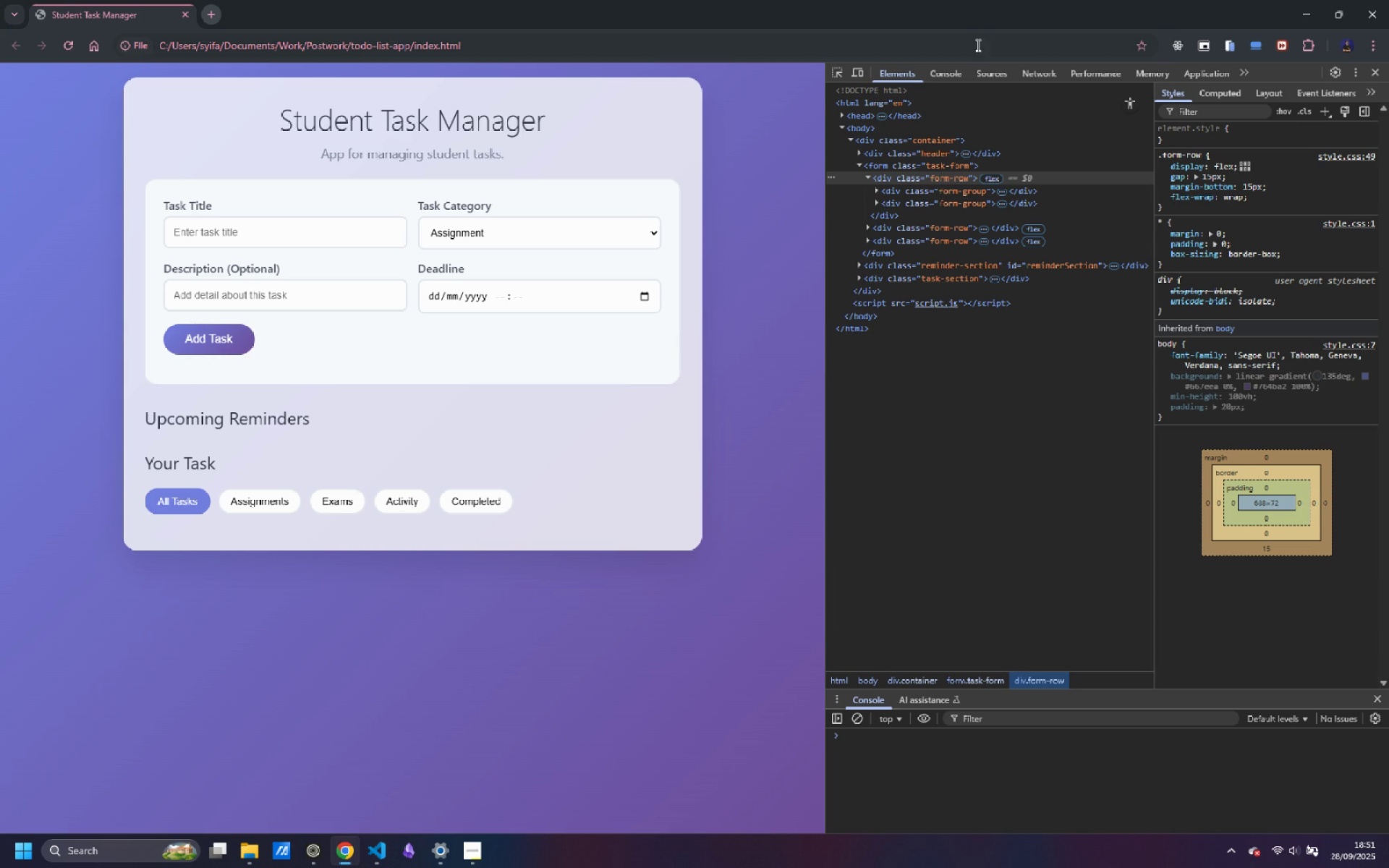 
left_click([953, 73])
 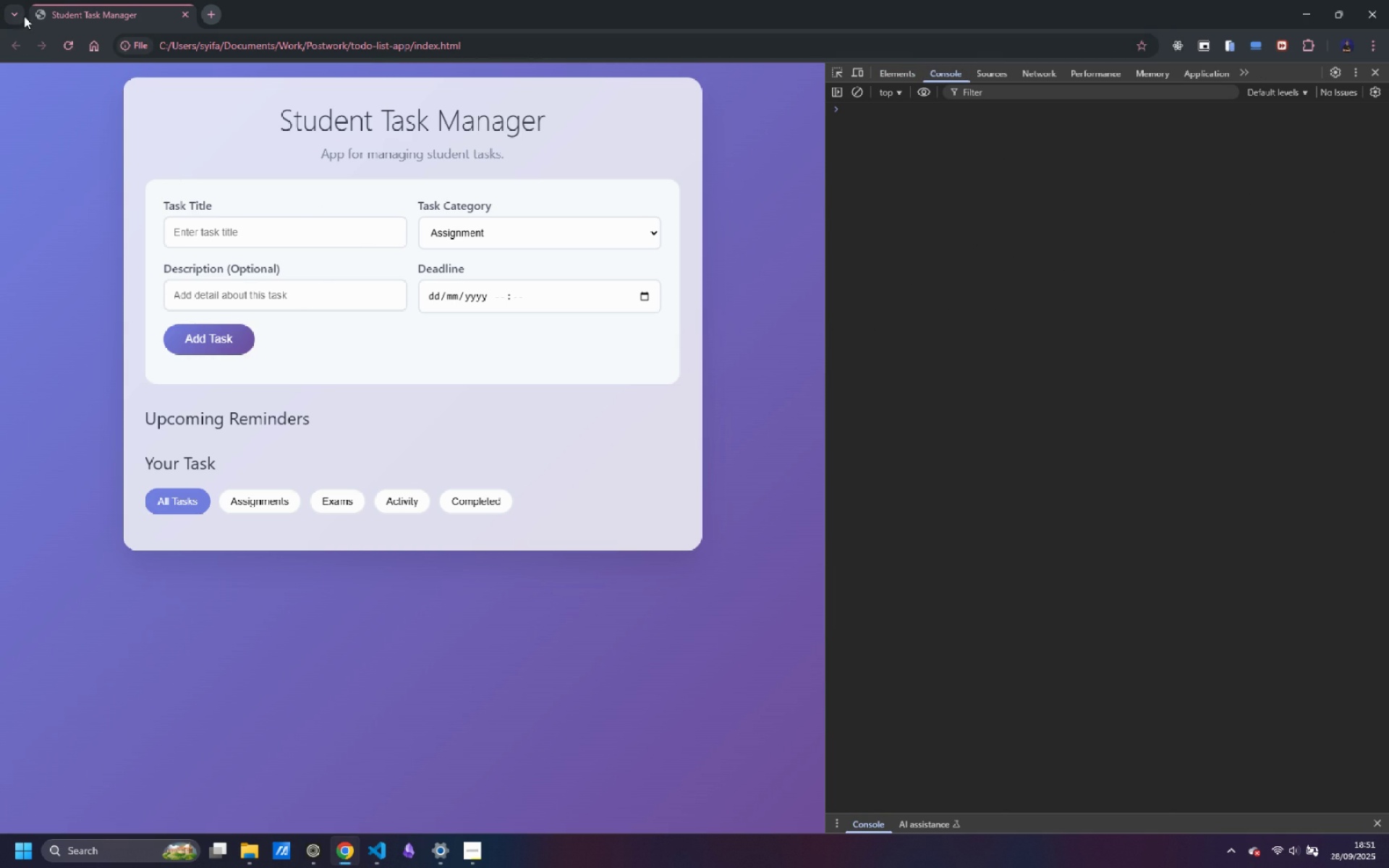 
left_click([71, 47])
 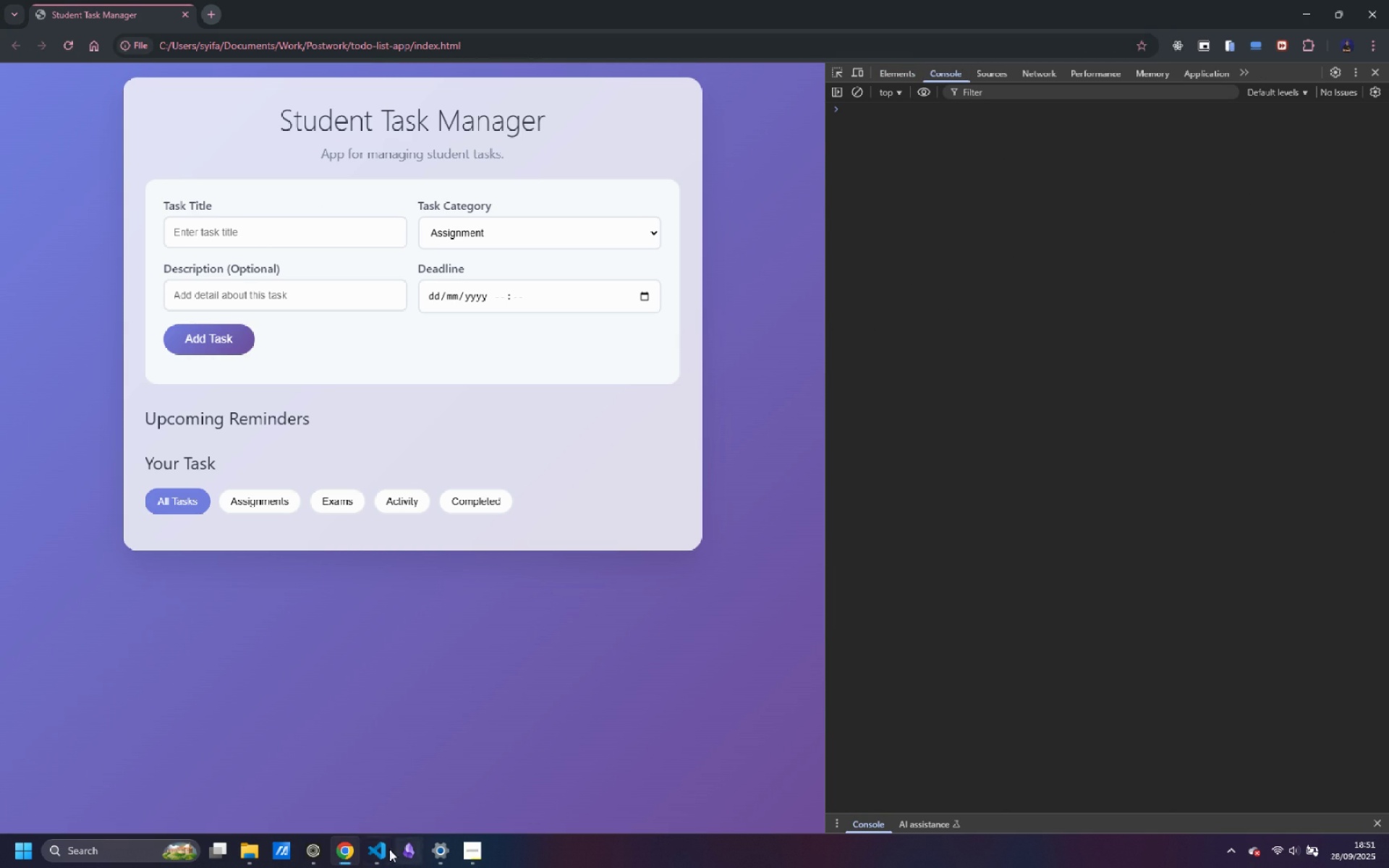 
left_click([371, 788])